 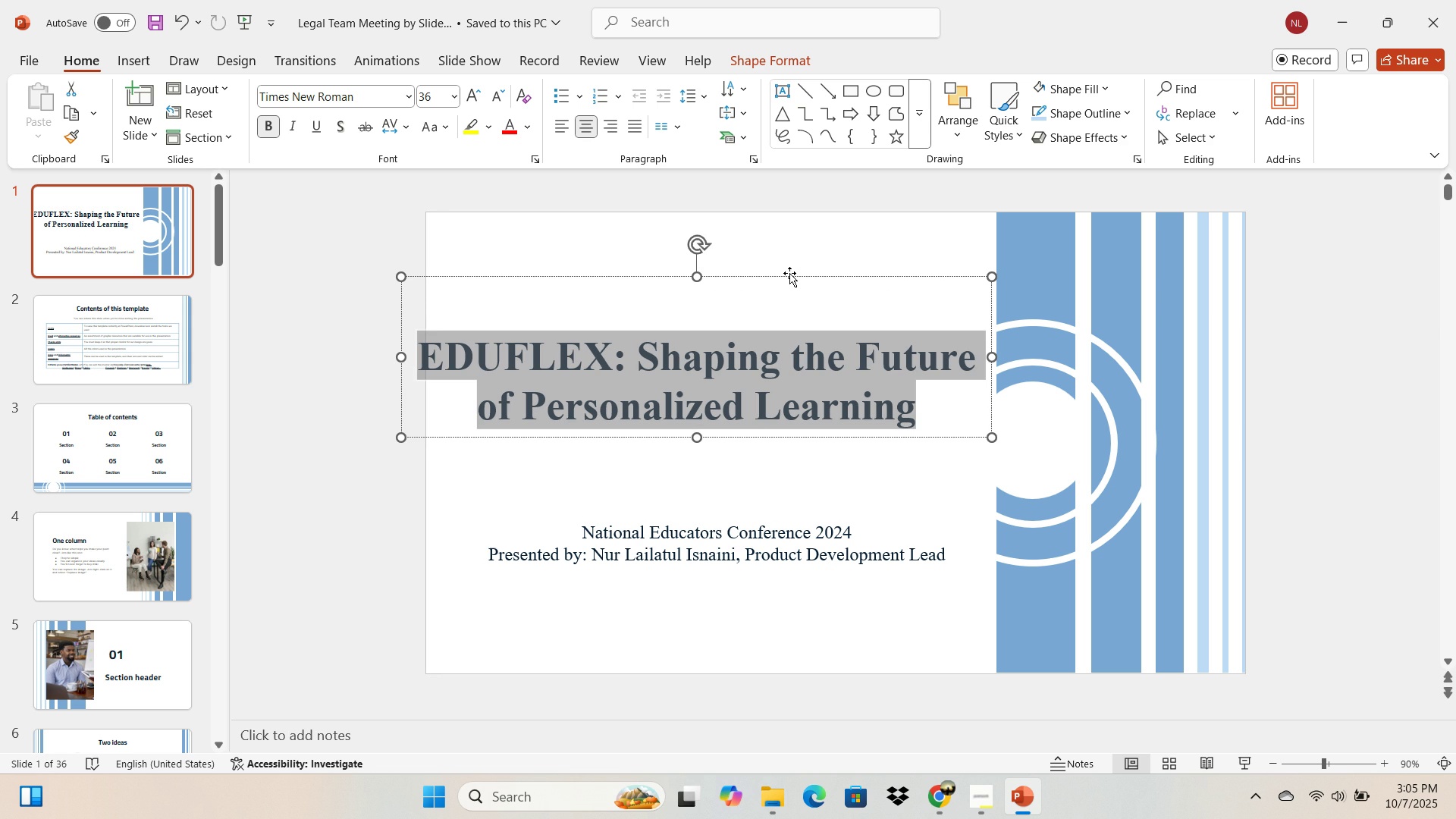 
key(NumpadEnter)
 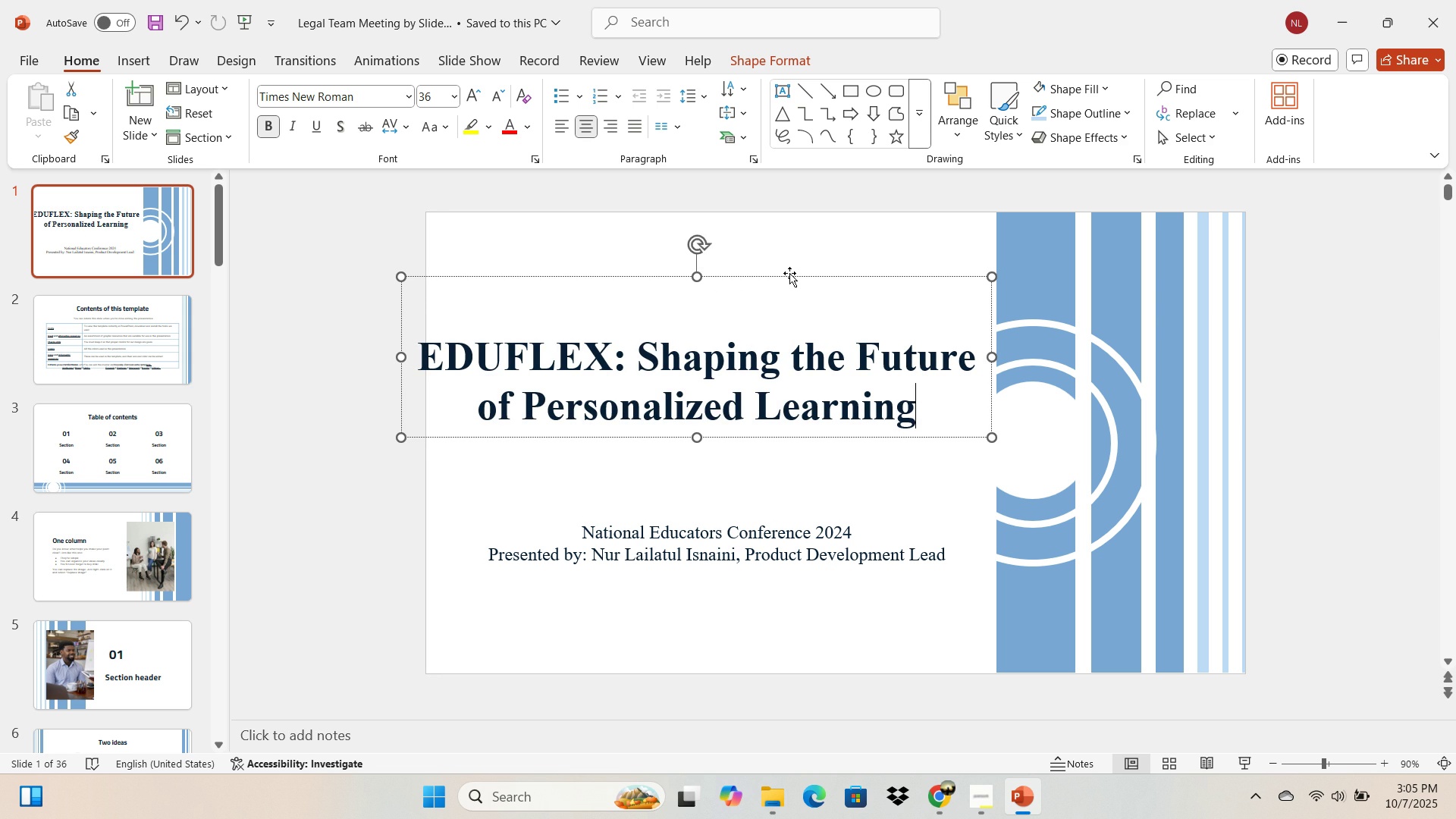 
key(ArrowRight)
 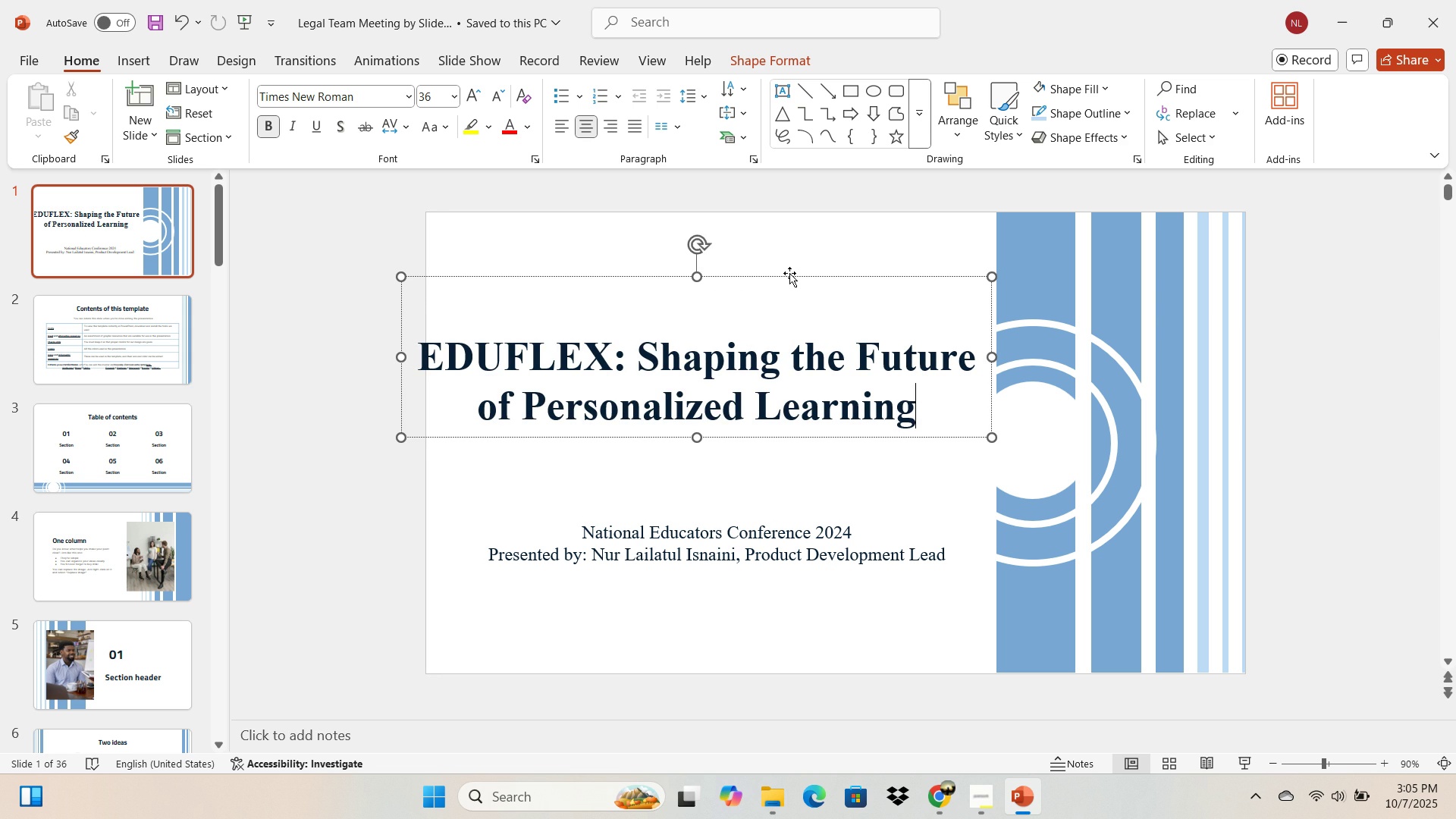 
key(ArrowRight)
 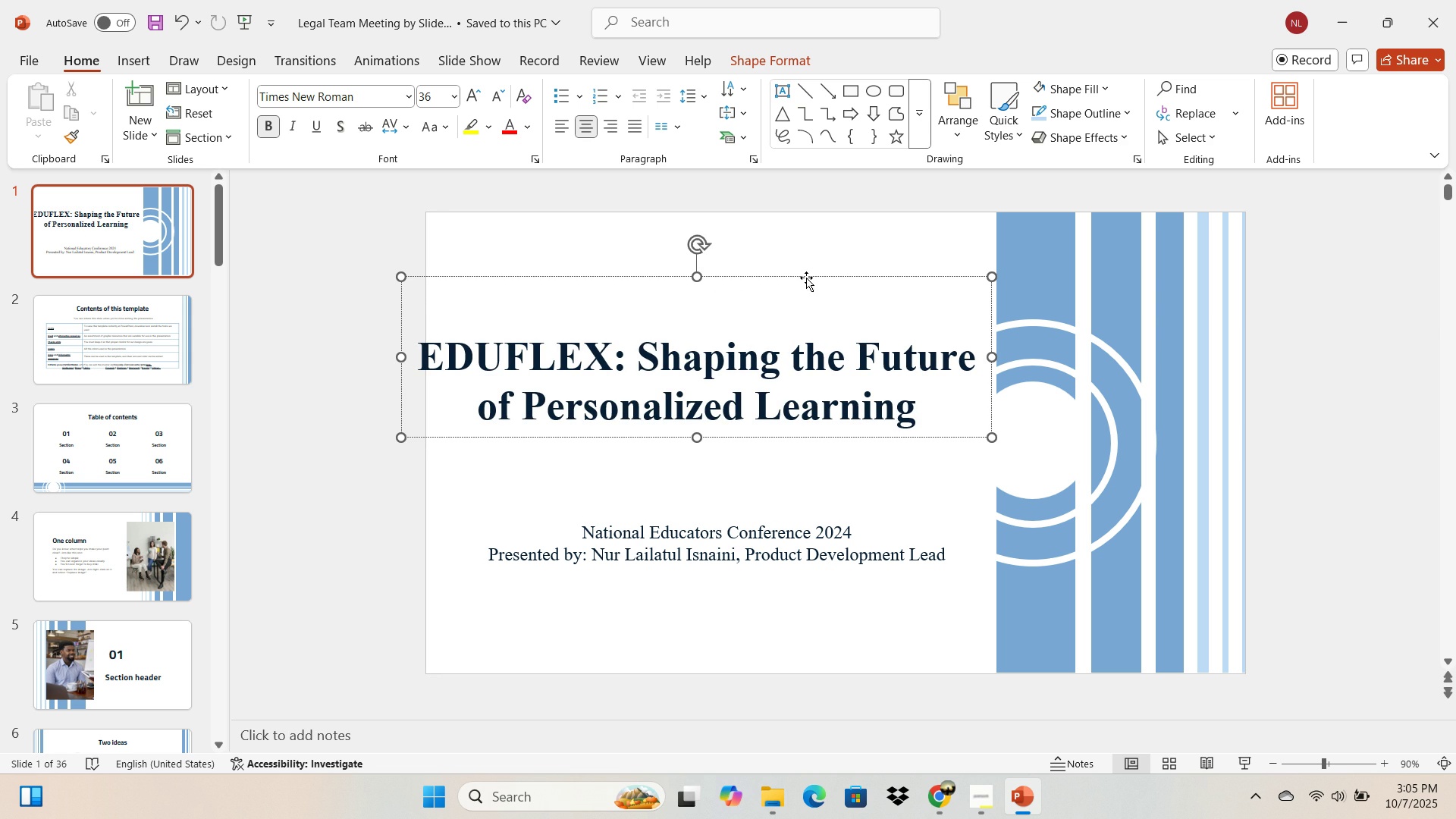 
left_click([807, 278])
 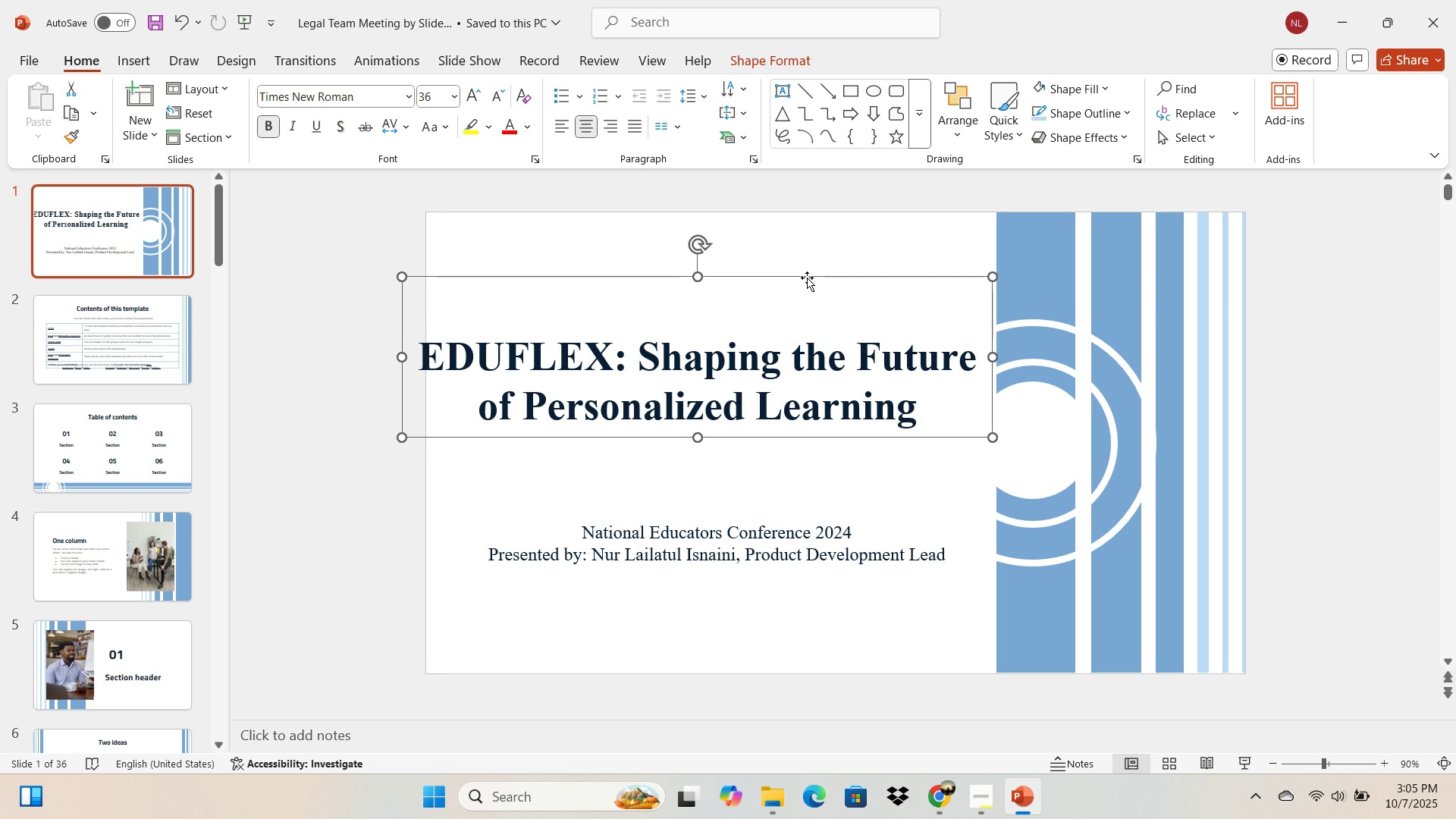 
key(ArrowRight)
 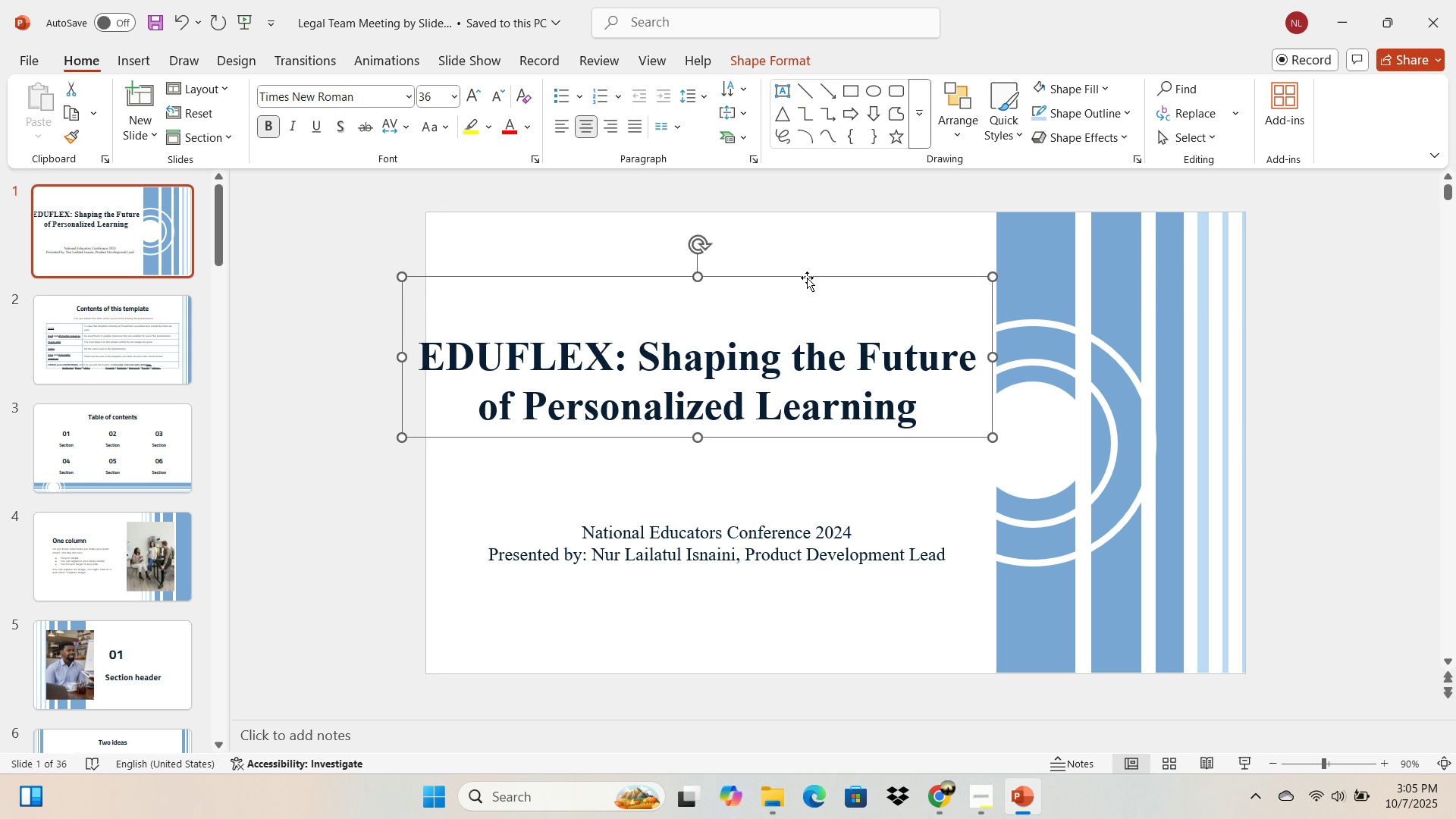 
key(ArrowRight)
 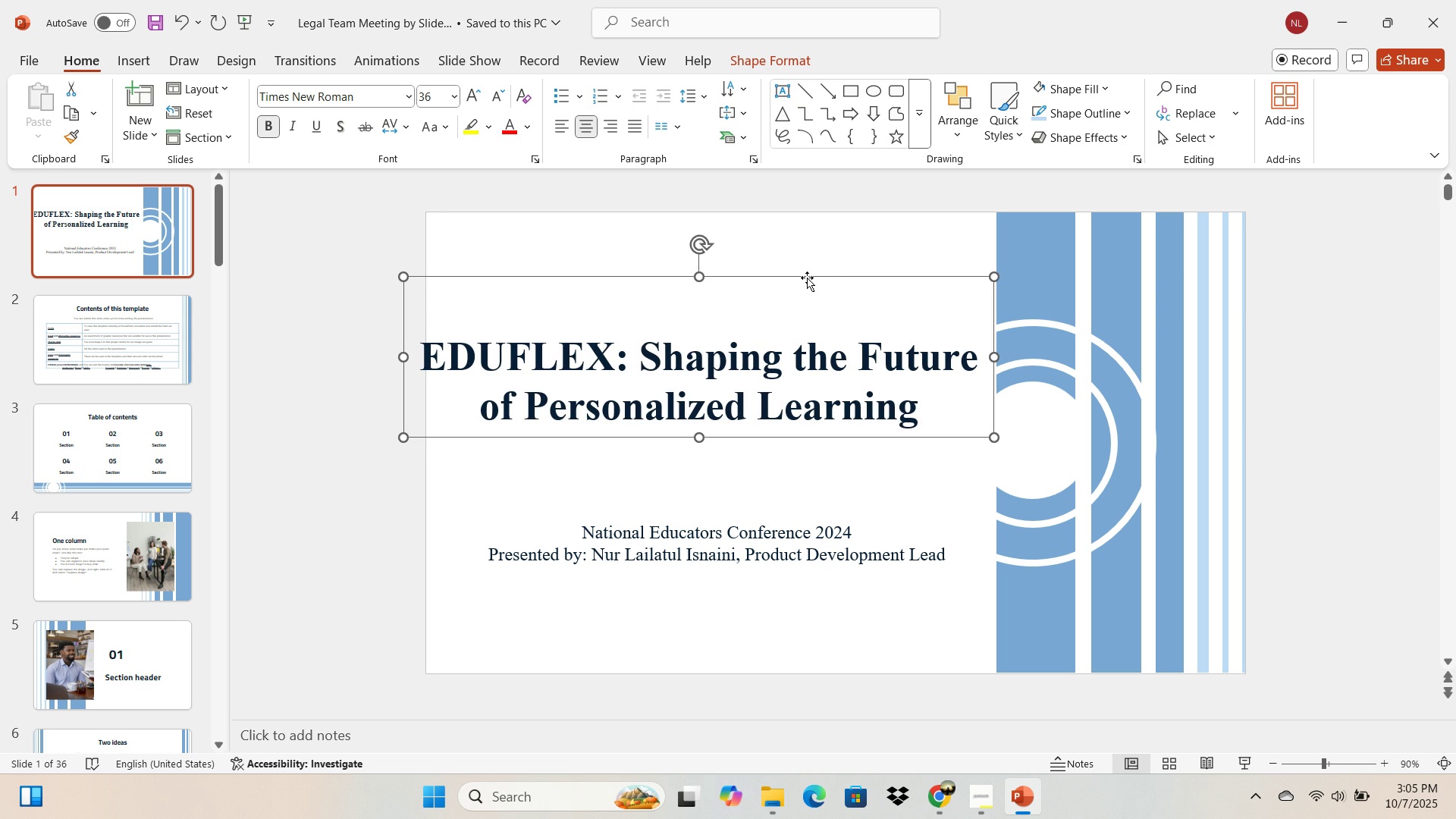 
key(ArrowRight)
 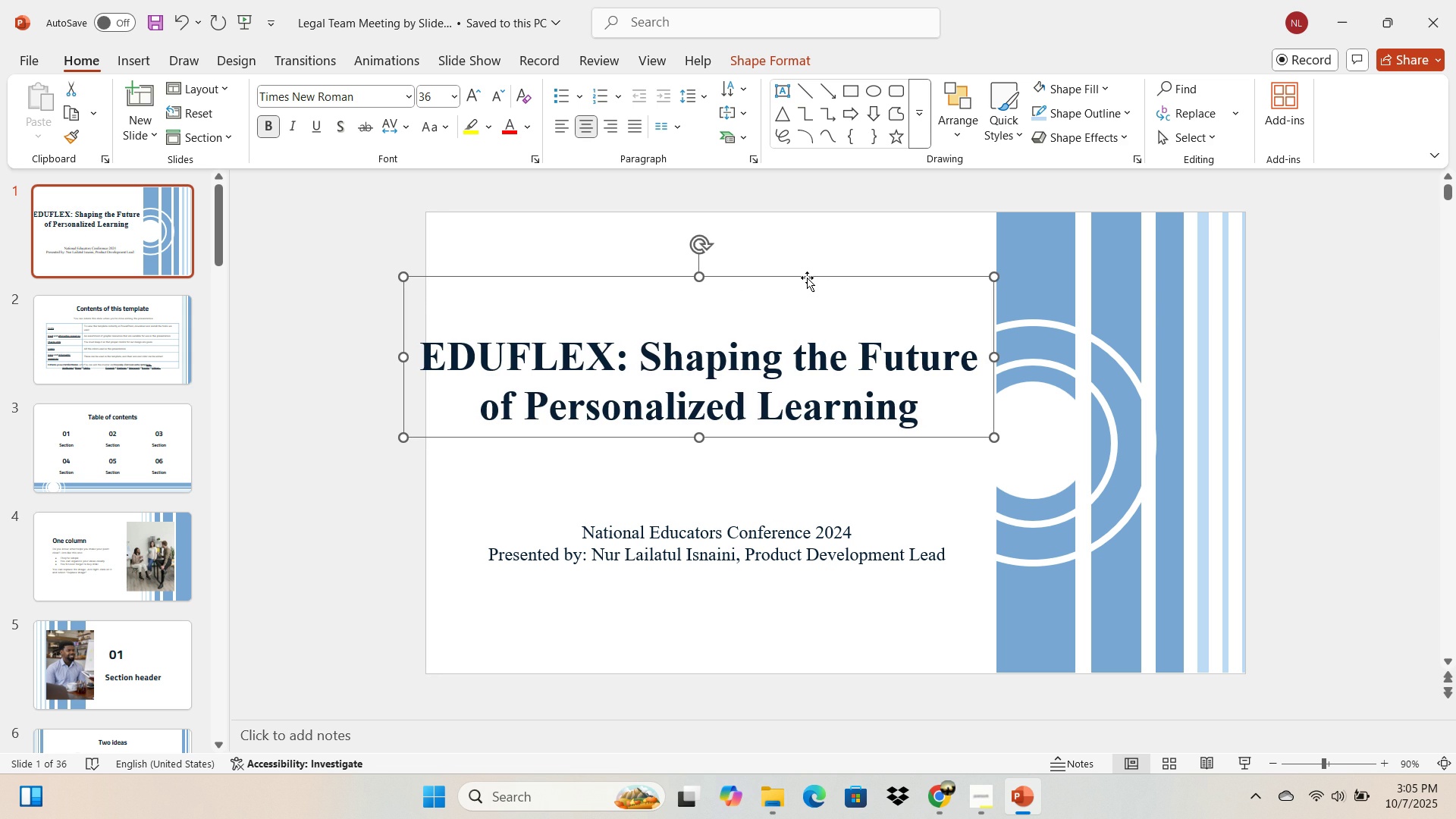 
key(ArrowRight)
 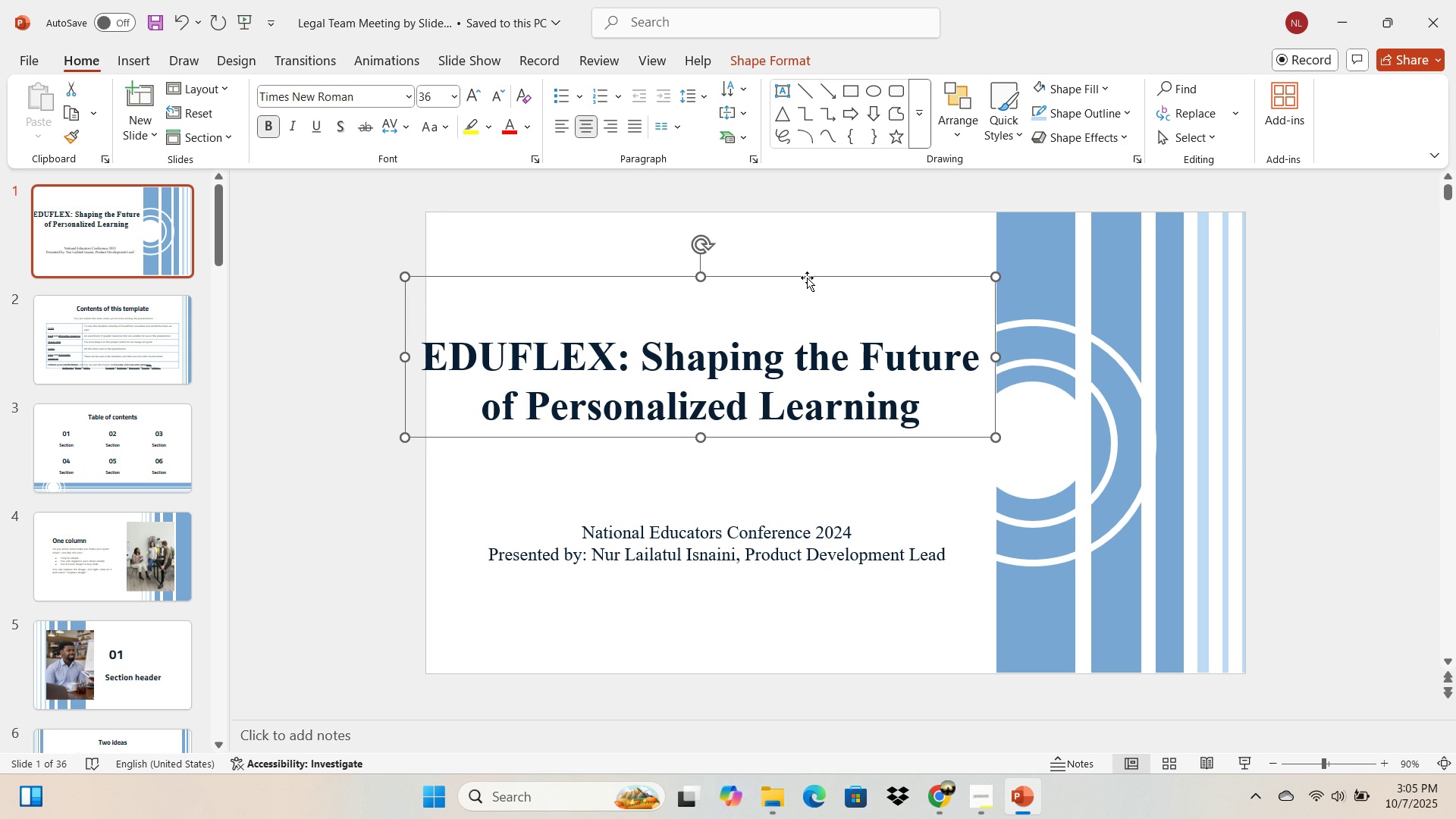 
key(ArrowRight)
 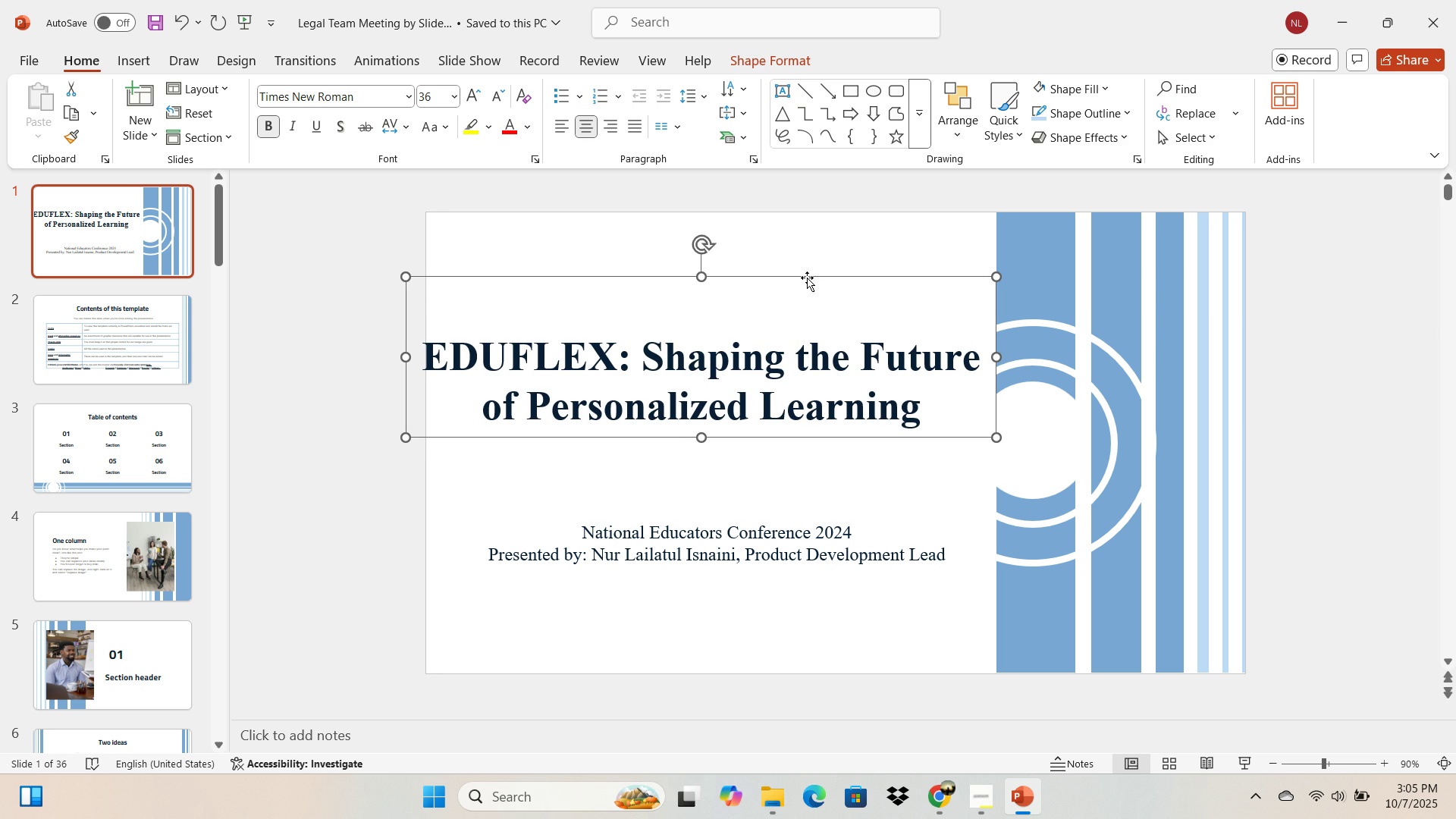 
key(ArrowRight)
 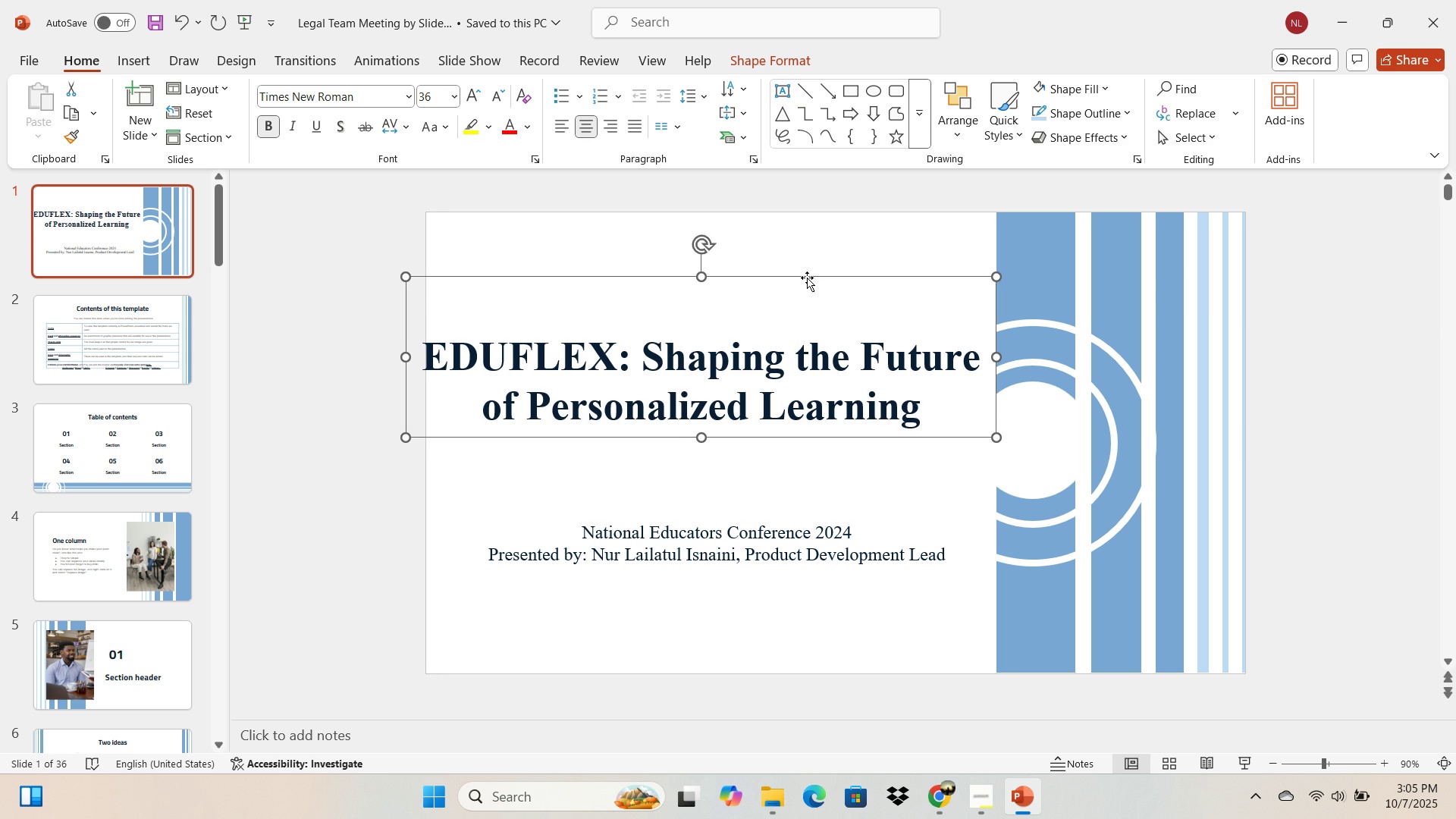 
key(ArrowRight)
 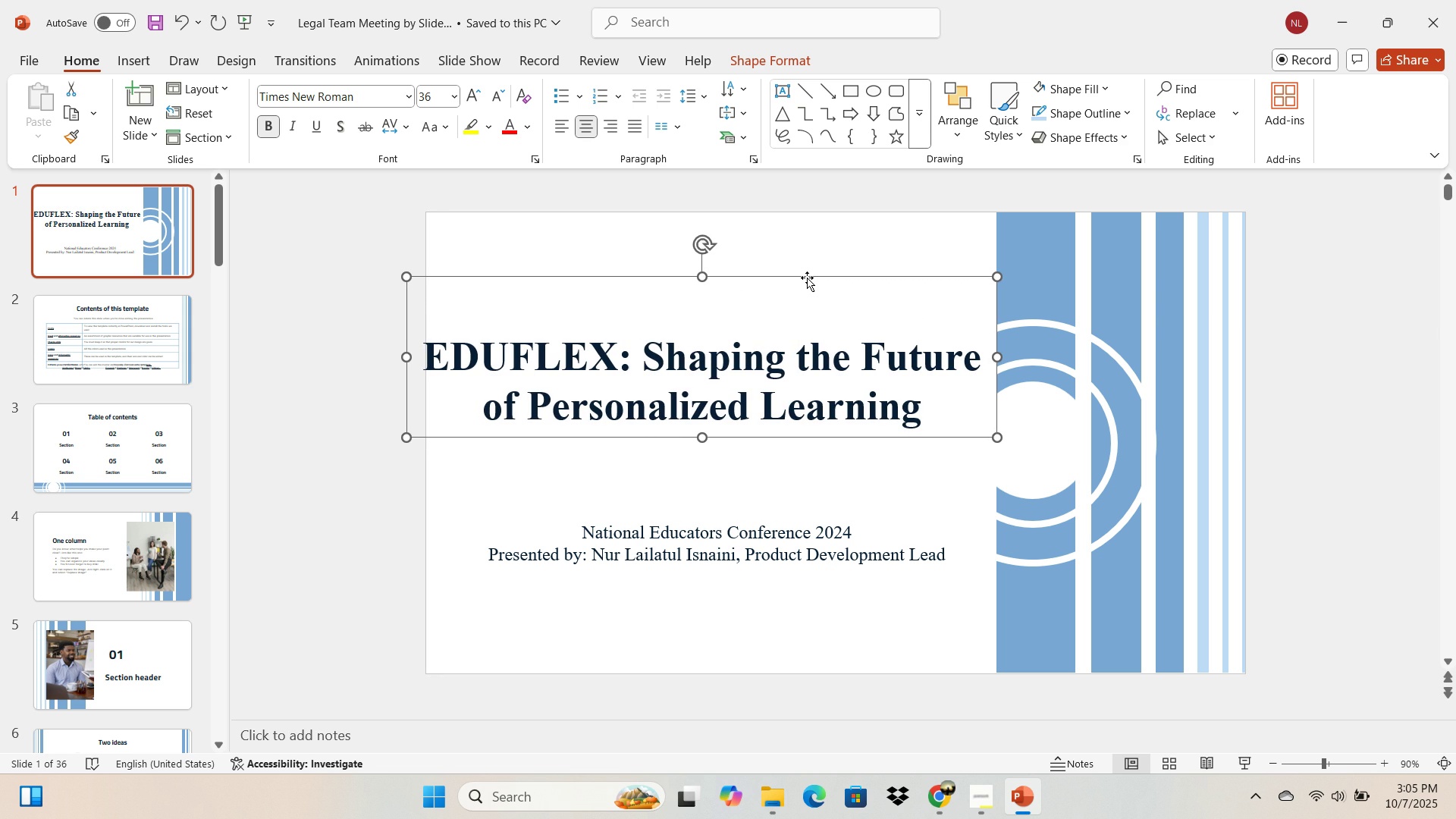 
key(ArrowRight)
 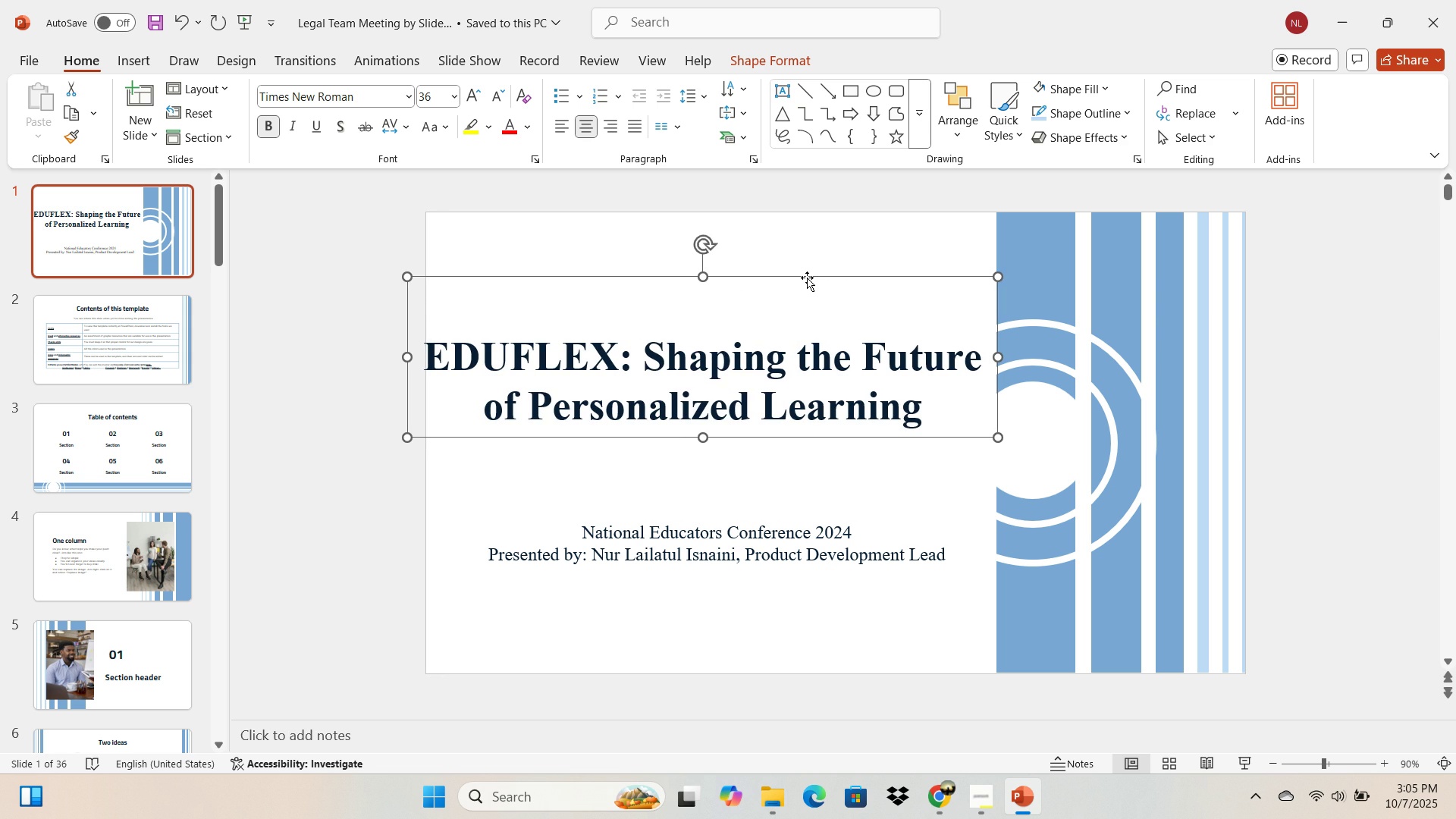 
key(ArrowRight)
 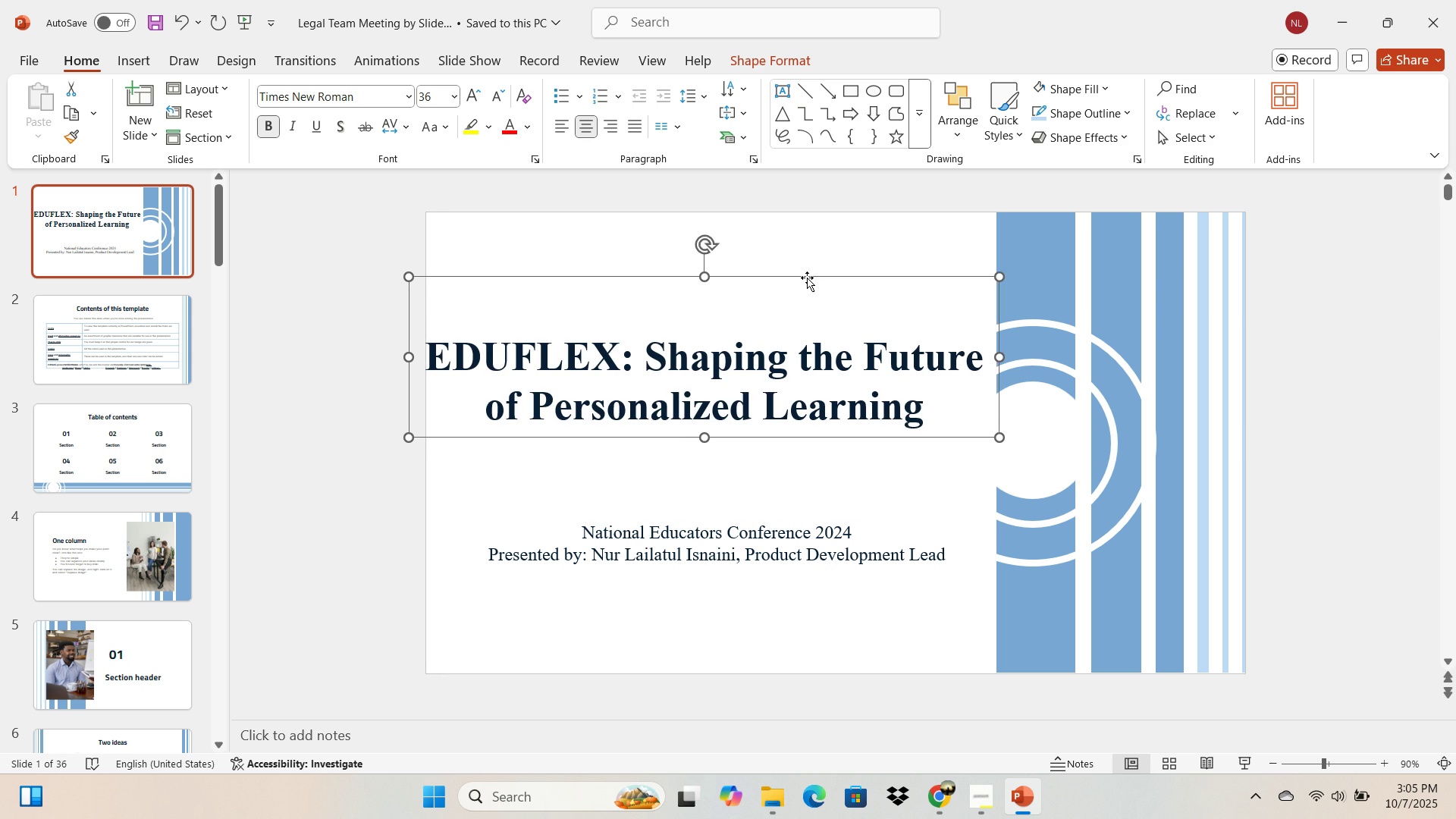 
key(ArrowRight)